 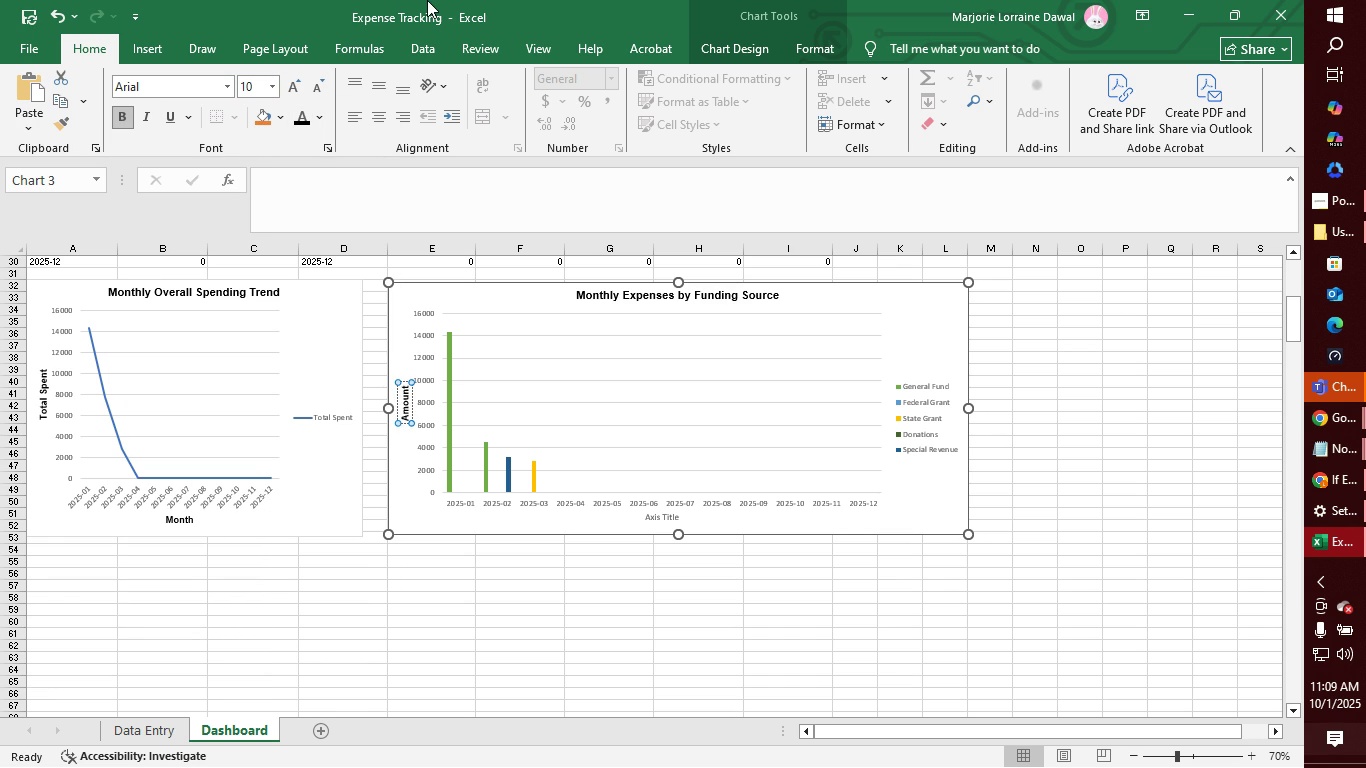 
double_click([666, 515])
 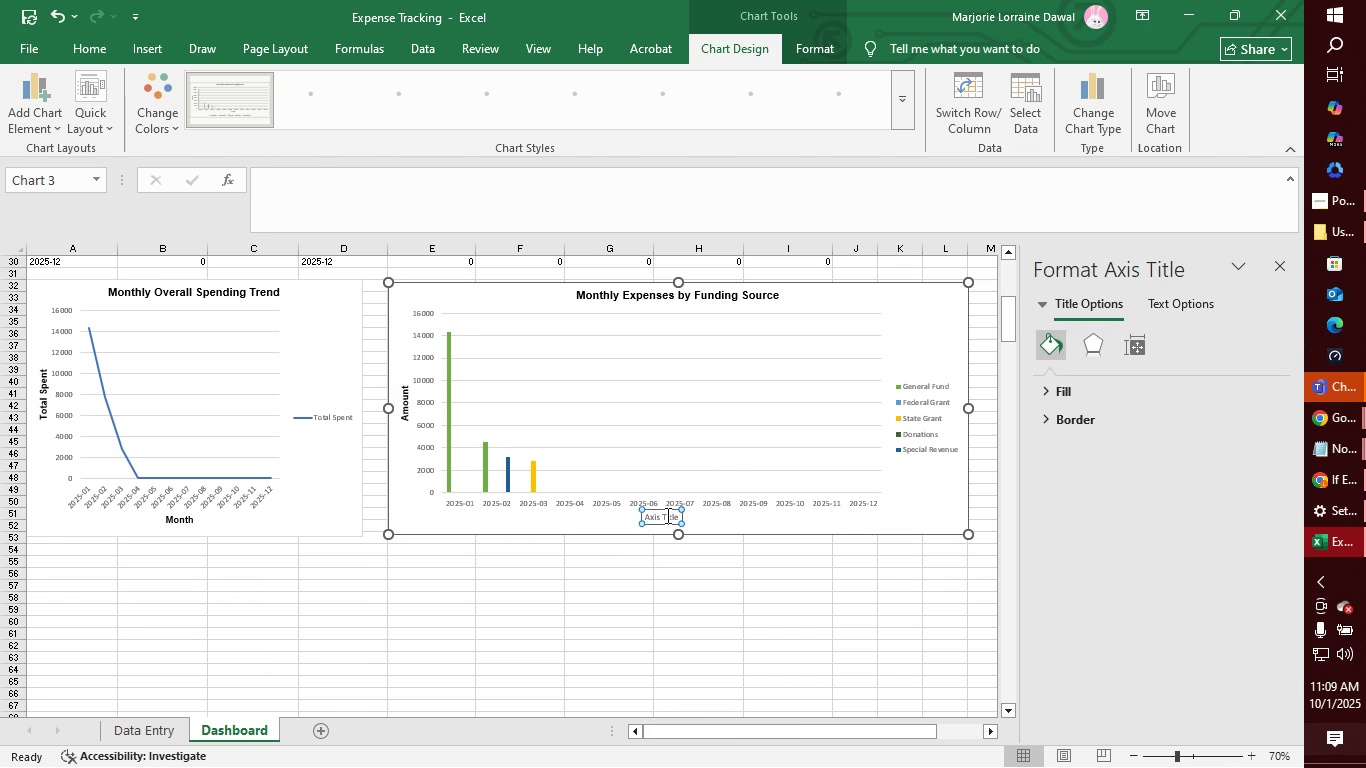 
double_click([666, 515])
 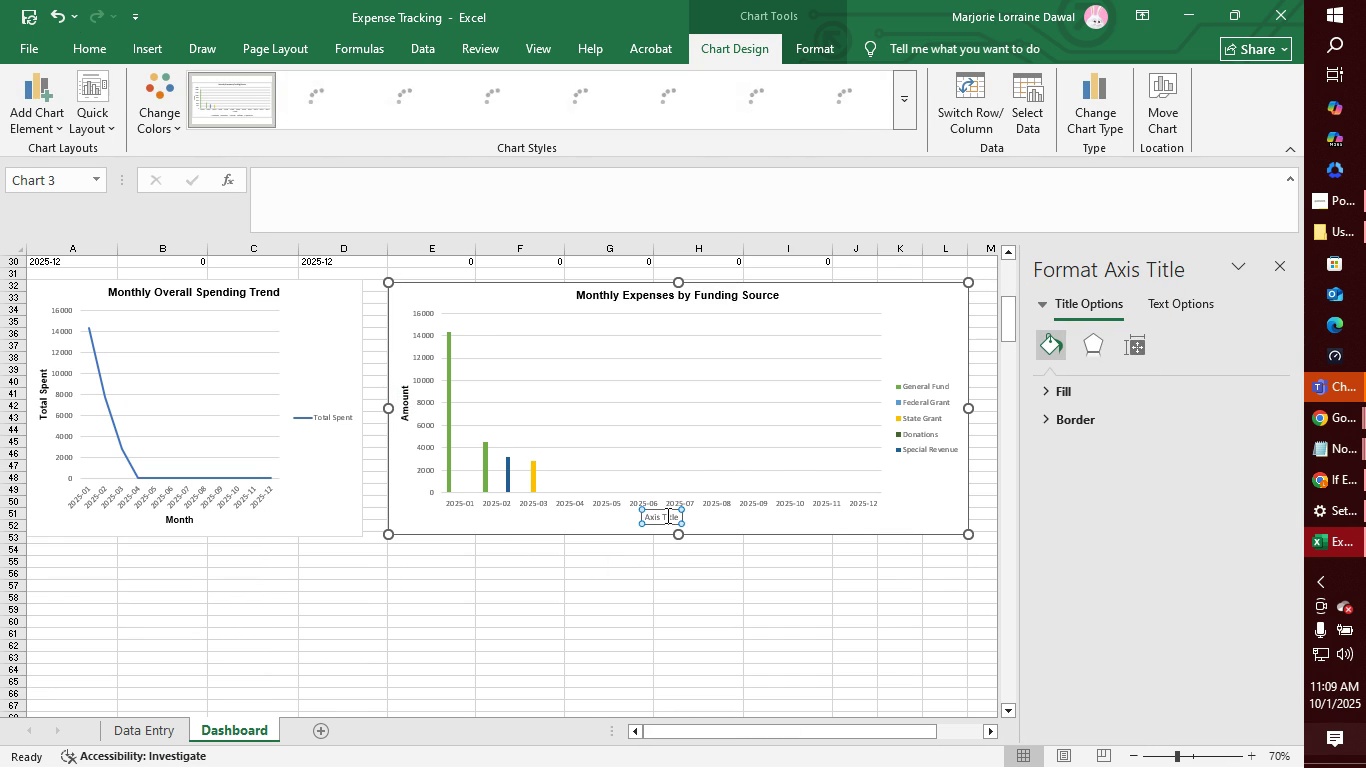 
triple_click([666, 515])
 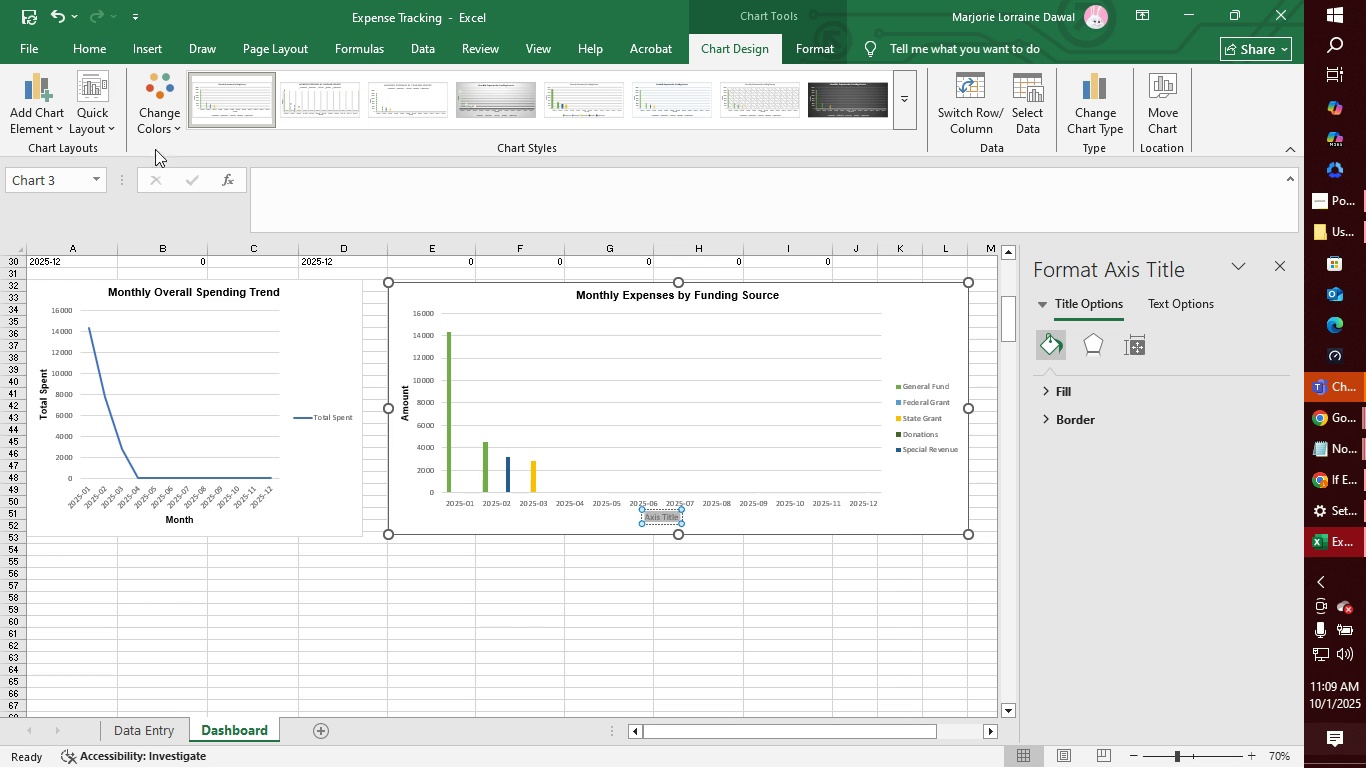 
left_click([90, 48])
 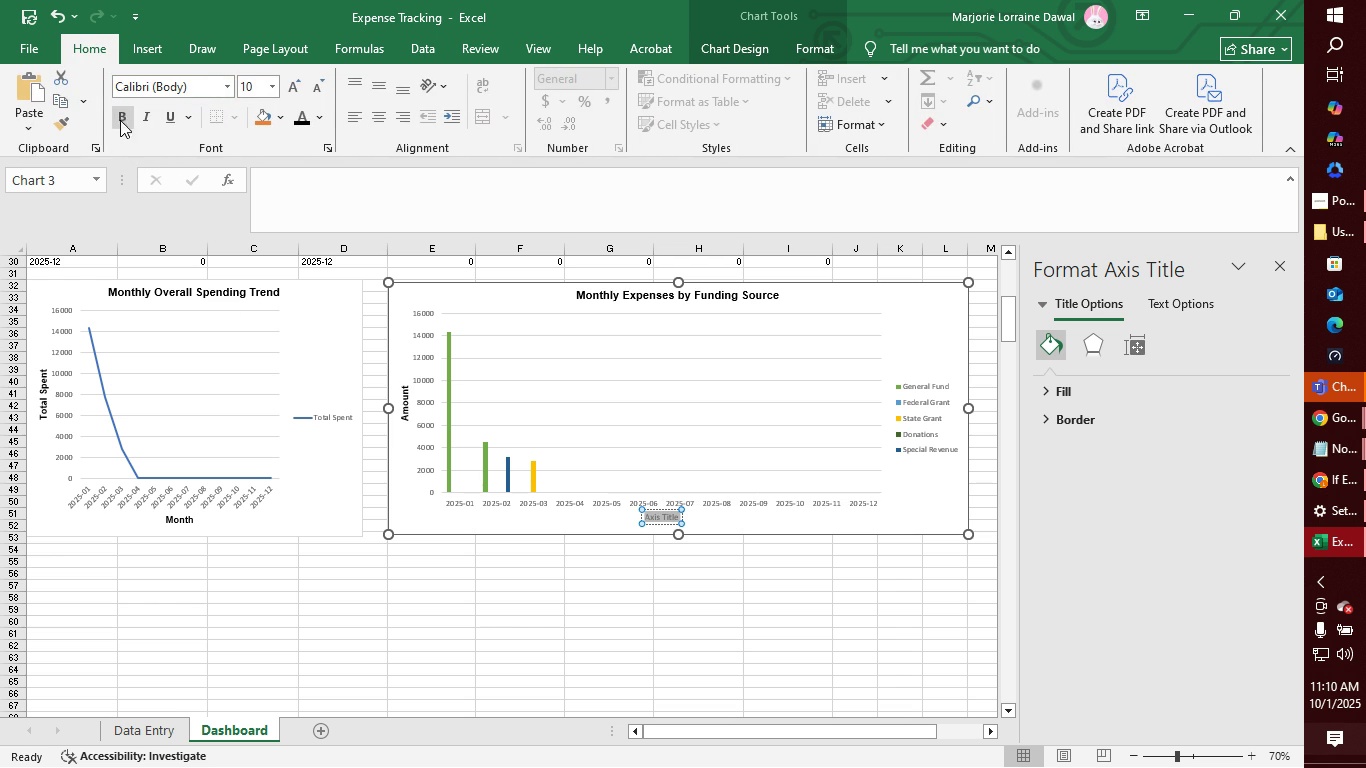 
left_click([120, 120])
 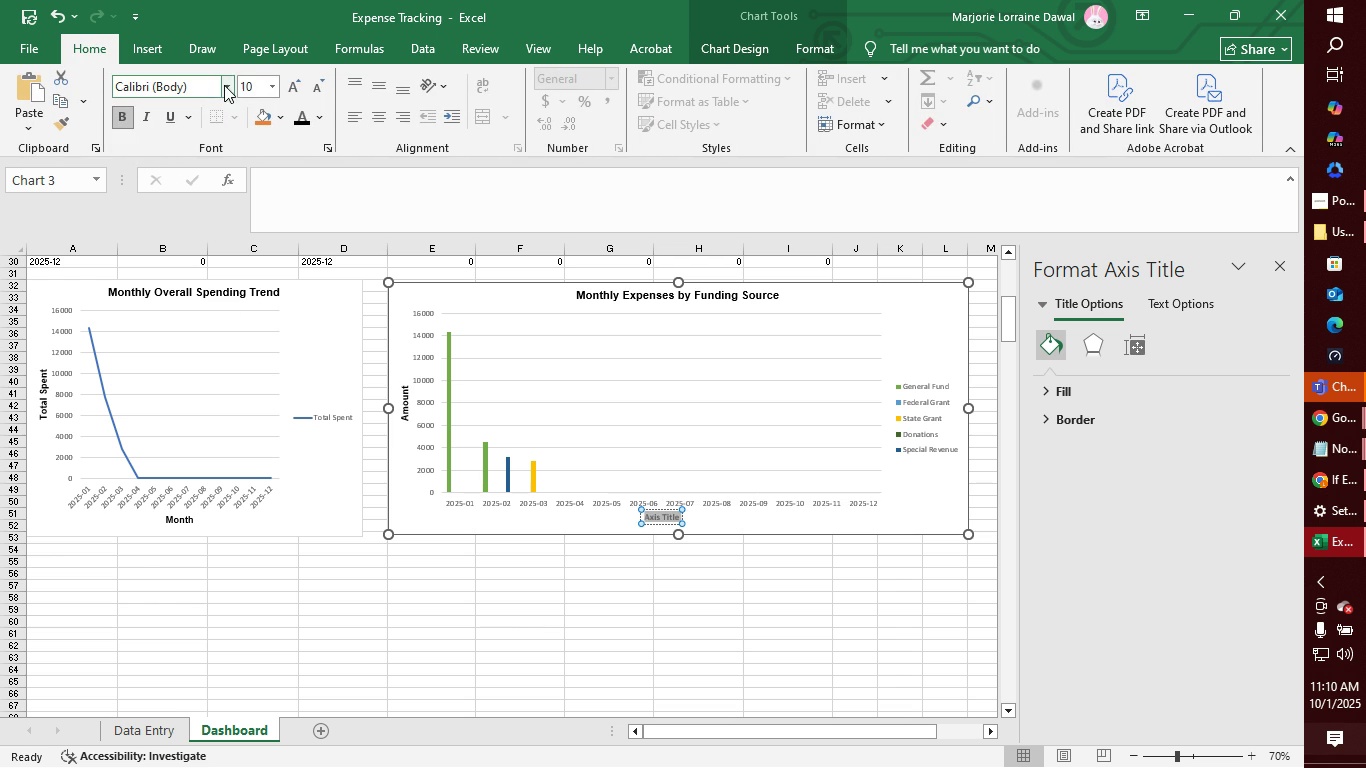 
left_click([225, 85])
 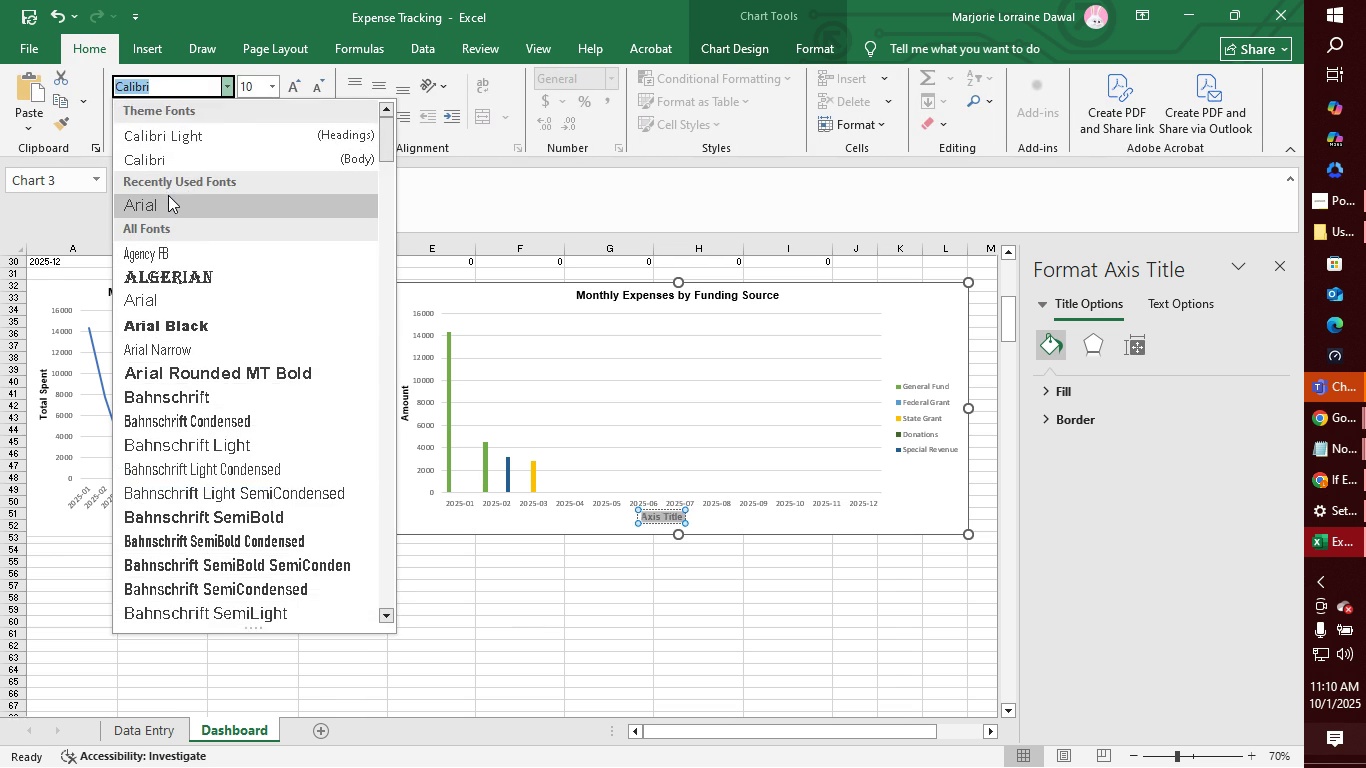 
left_click([168, 195])
 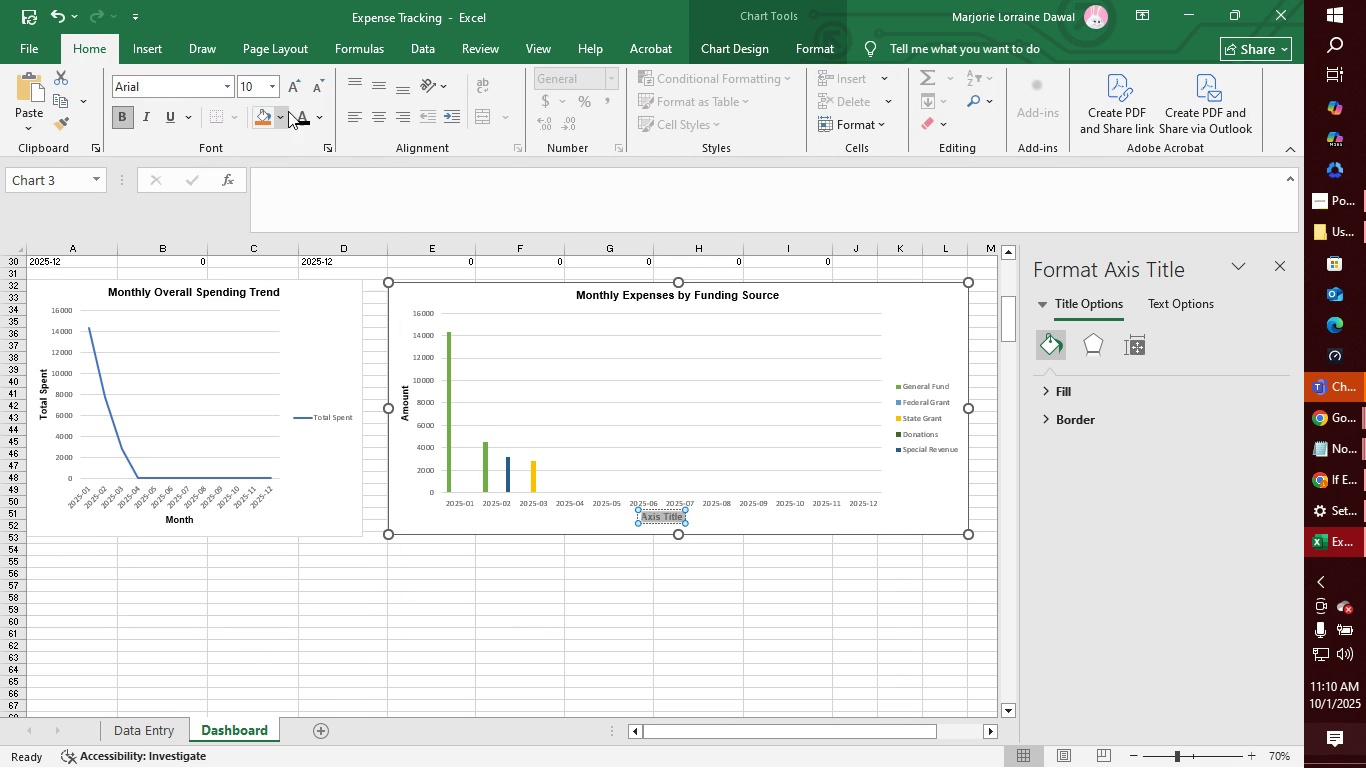 
left_click([298, 115])